 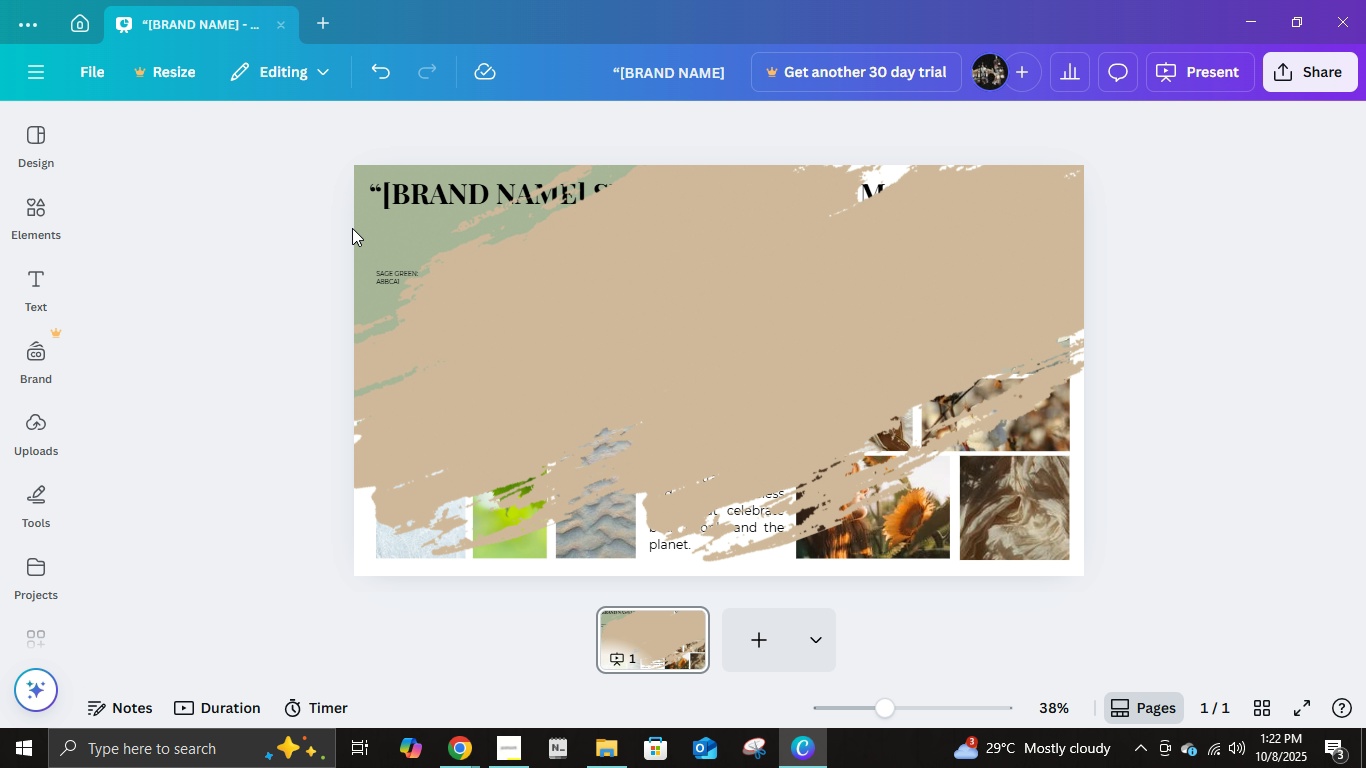 
left_click([364, 239])
 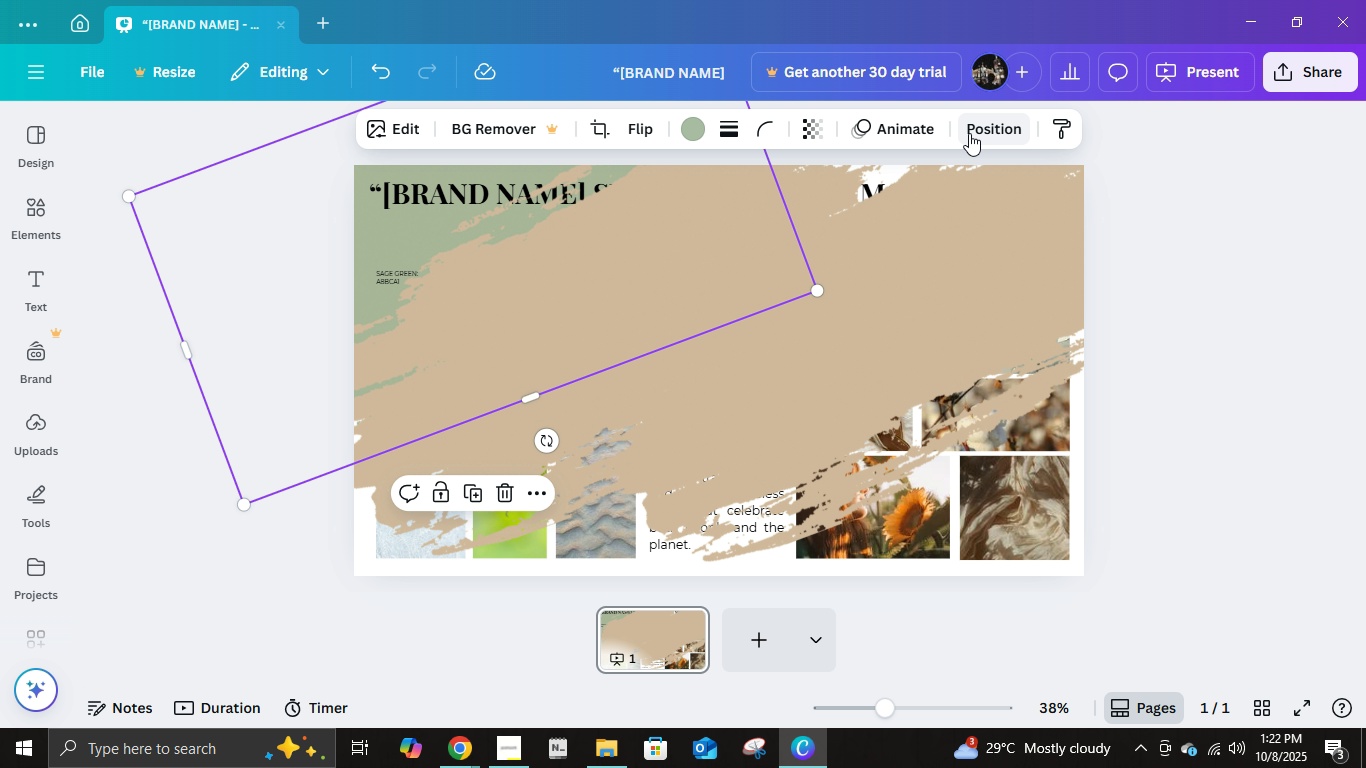 
left_click([969, 133])
 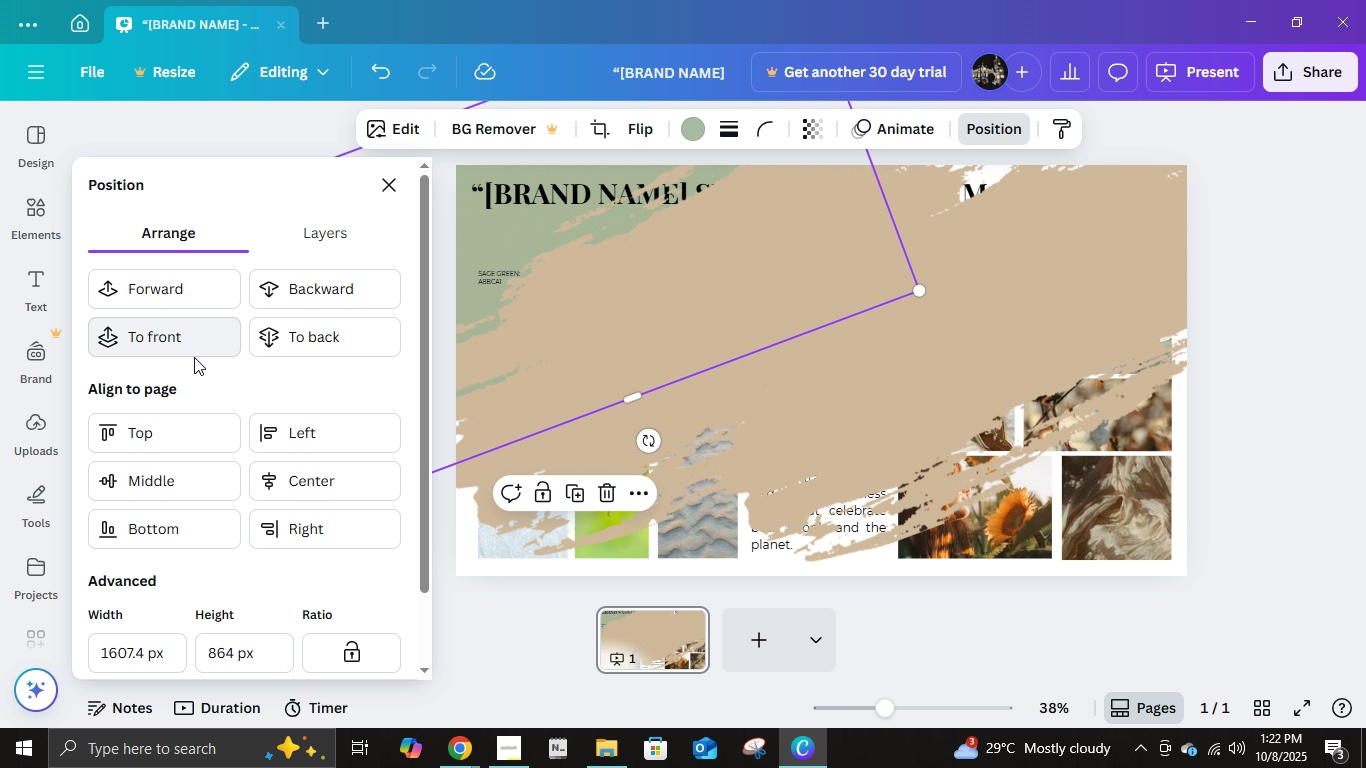 
left_click([188, 337])
 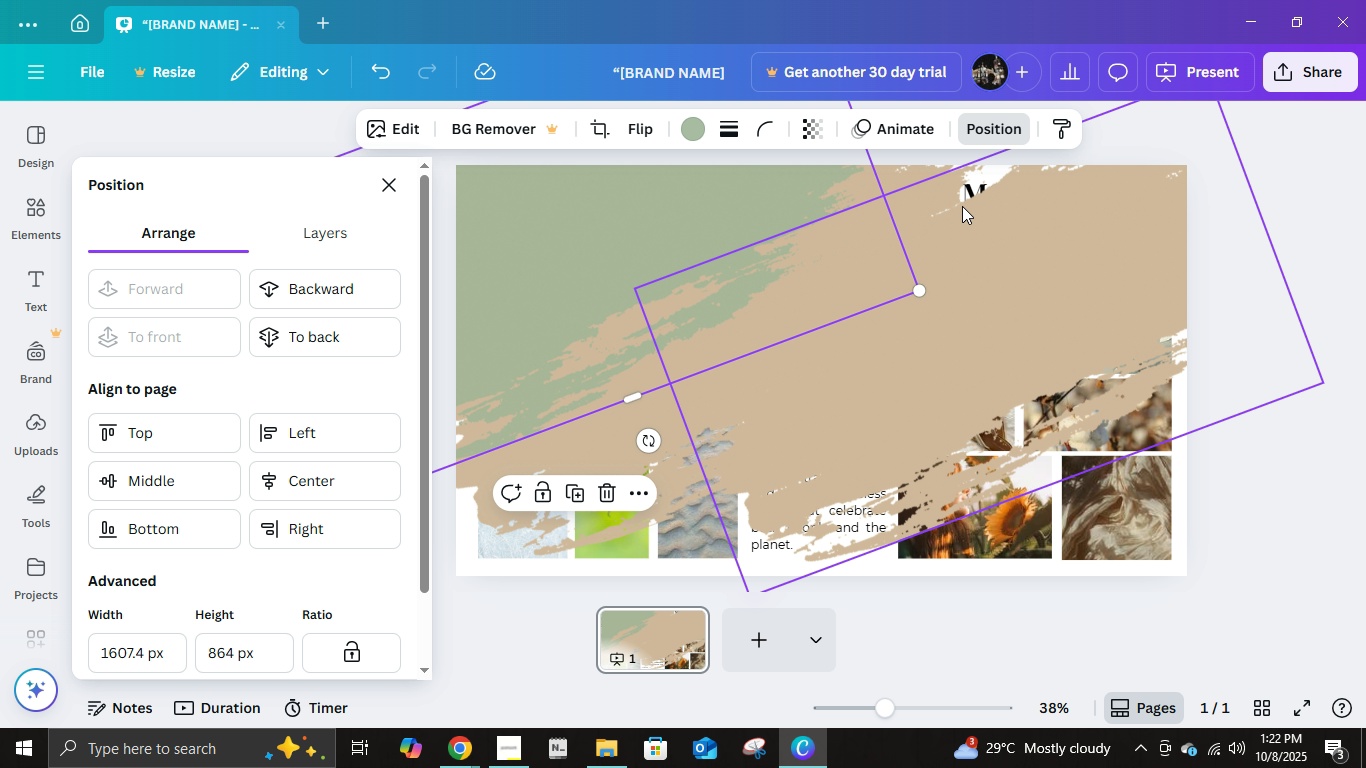 
left_click([962, 206])